 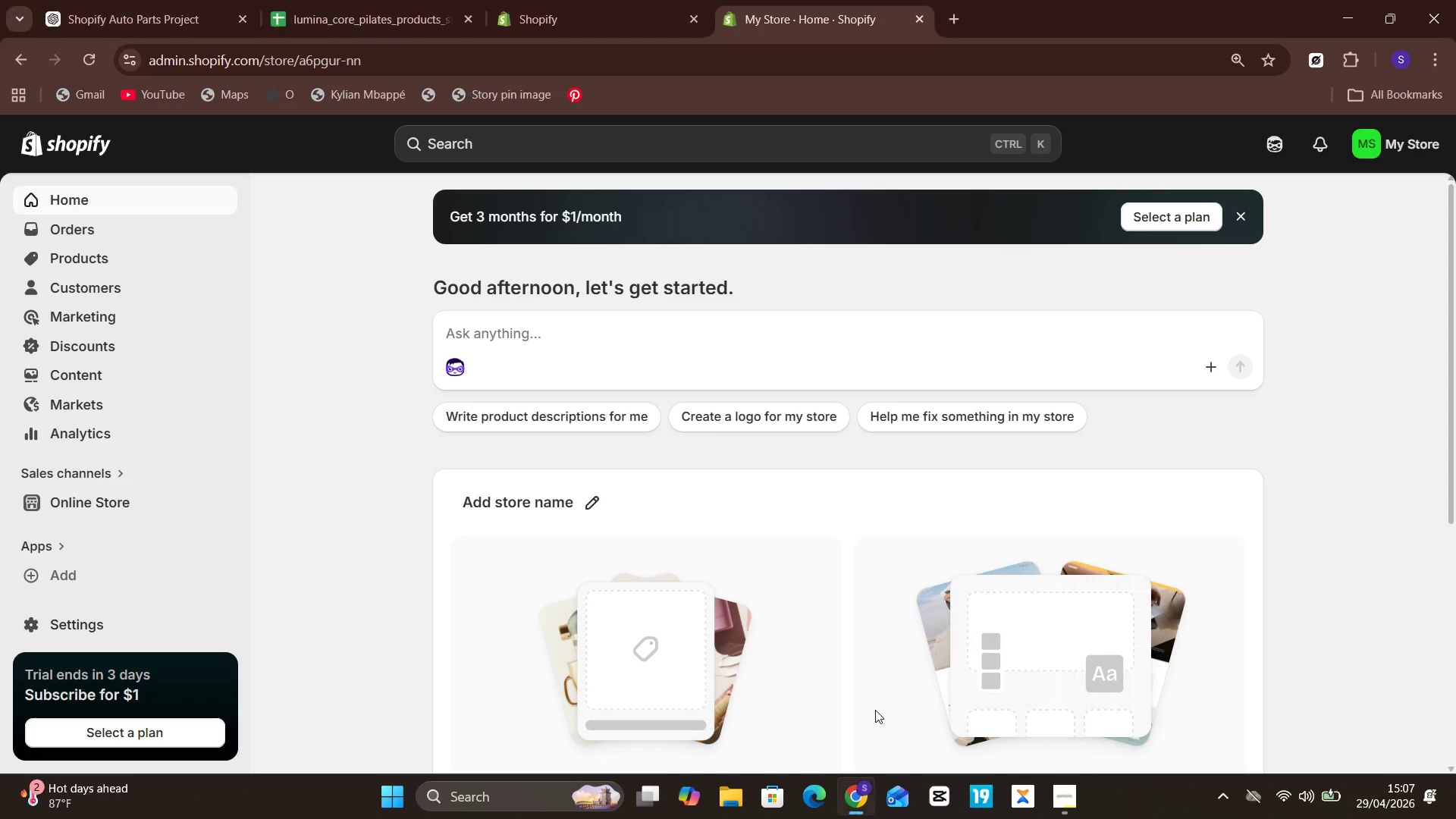 
left_click([590, 510])
 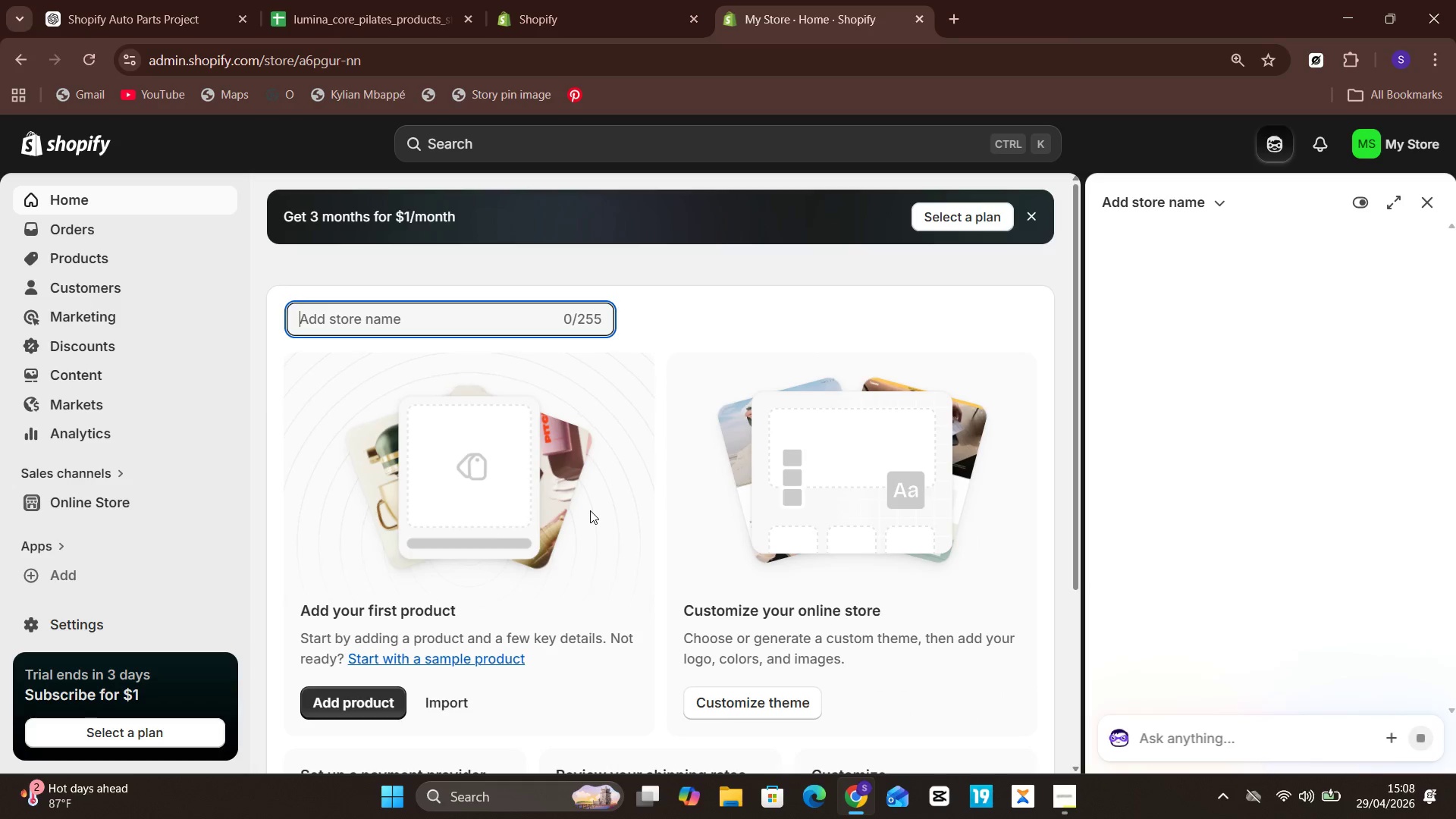 
key(Control+V)
 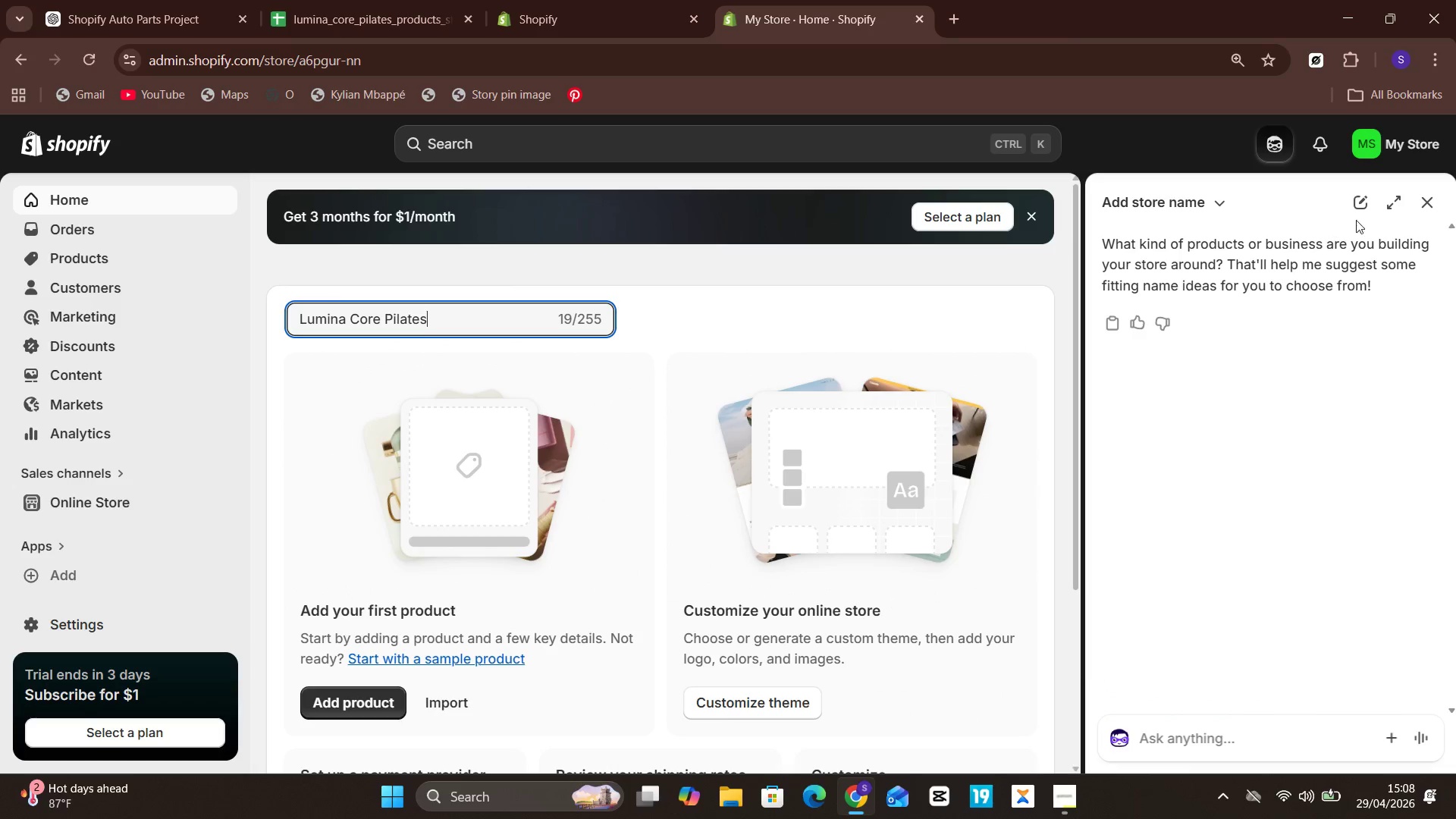 
left_click([1423, 210])
 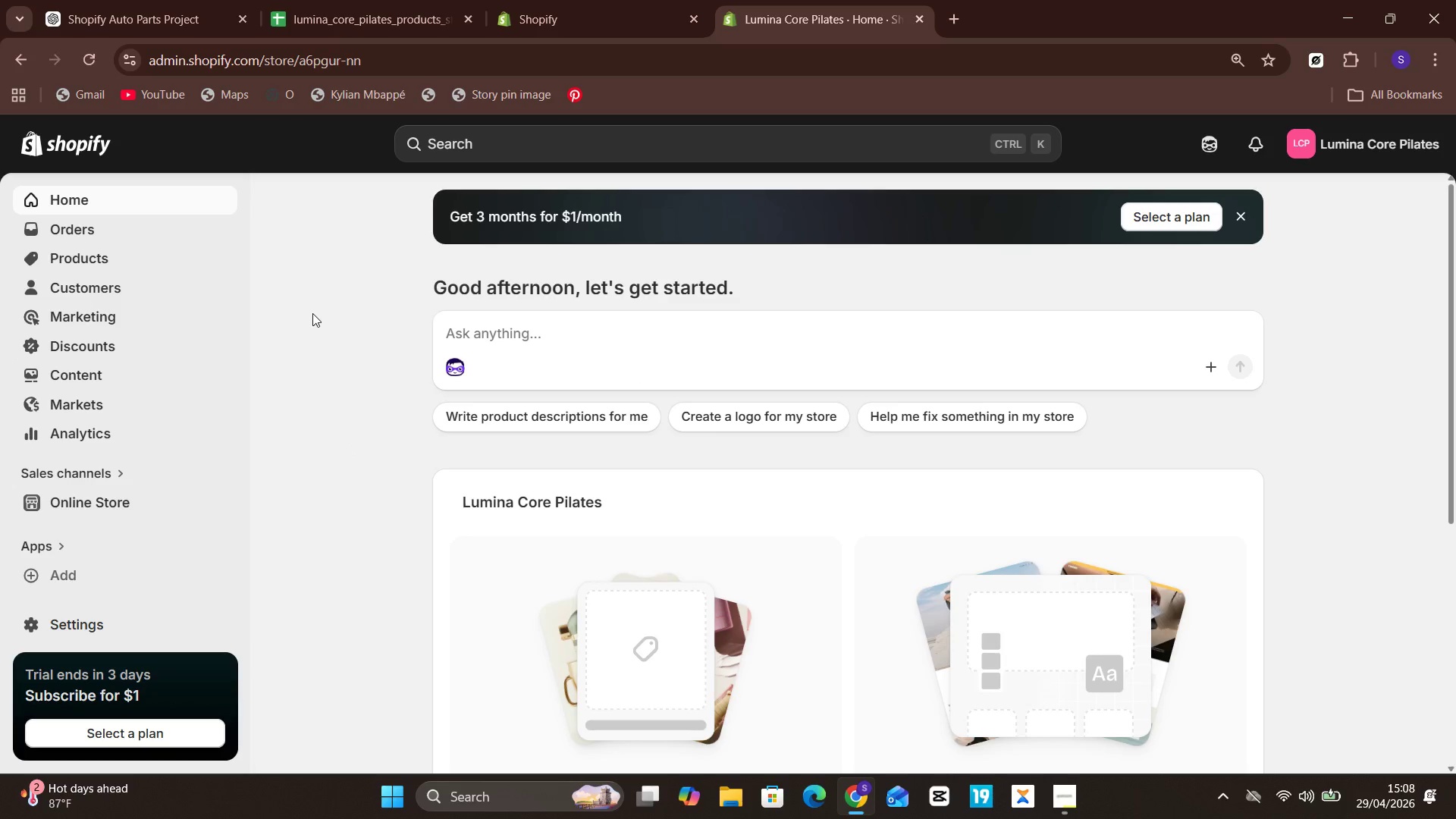 
wait(40.46)
 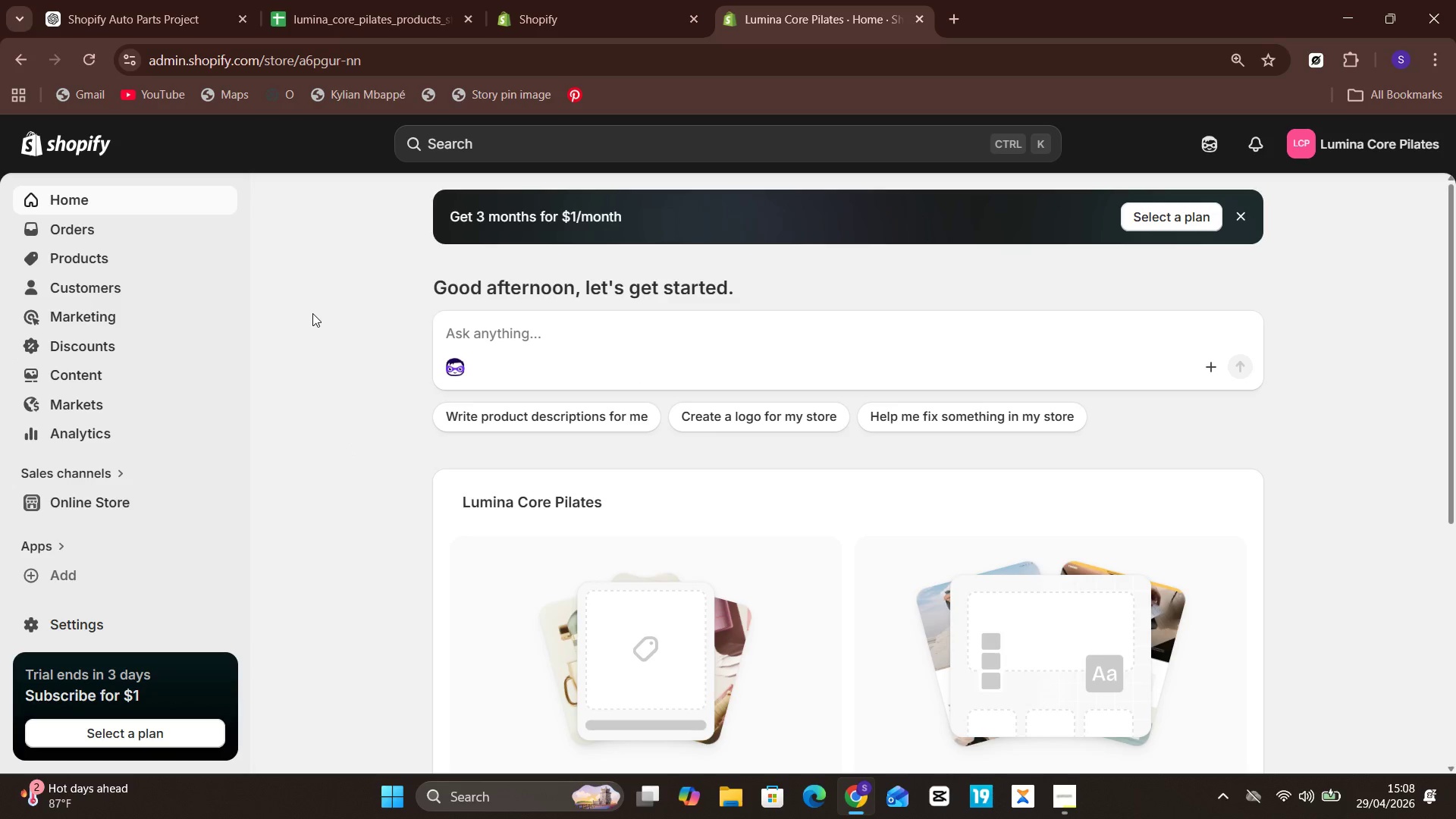 
mouse_move([335, 2])
 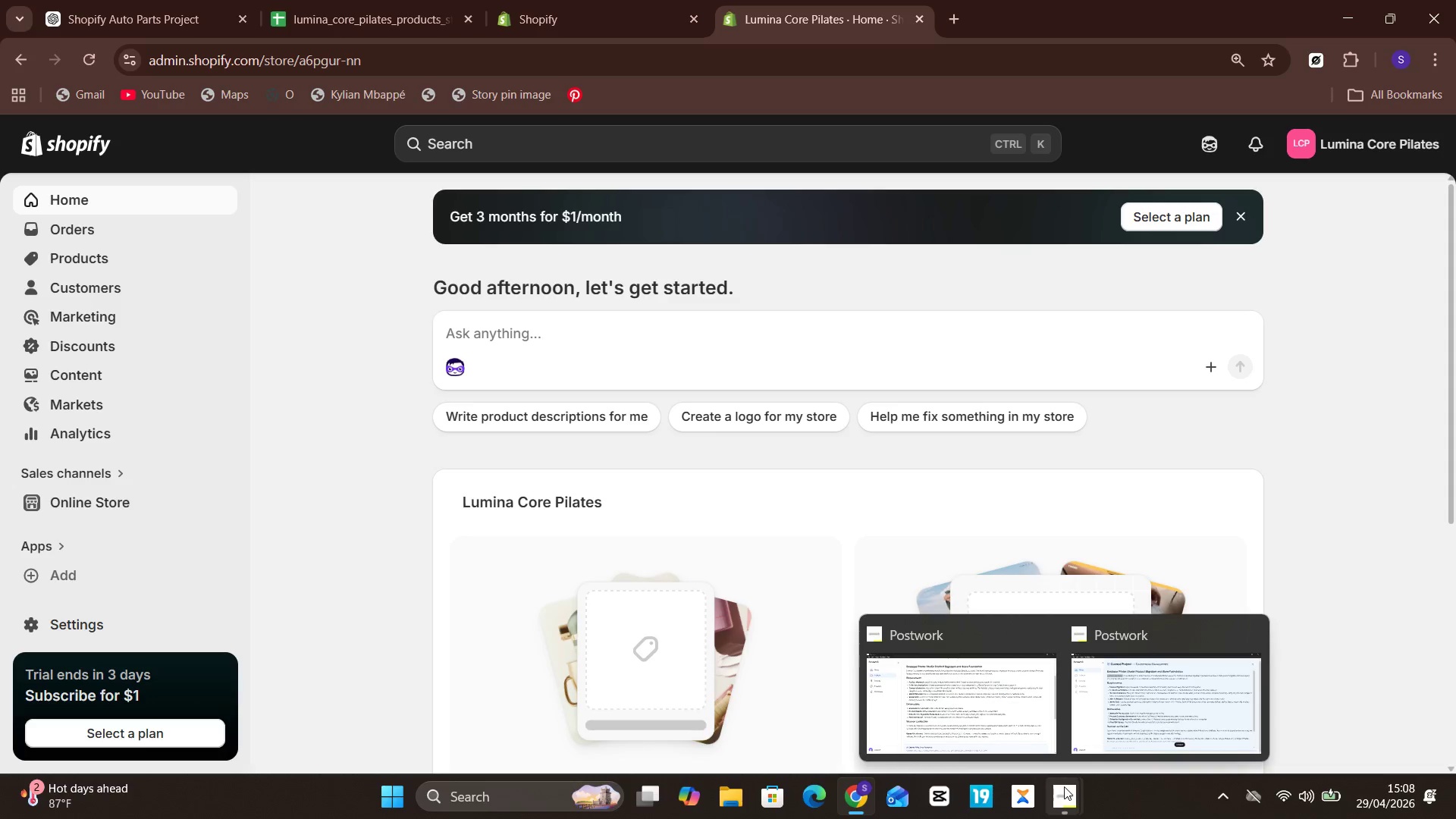 
left_click([1149, 733])